 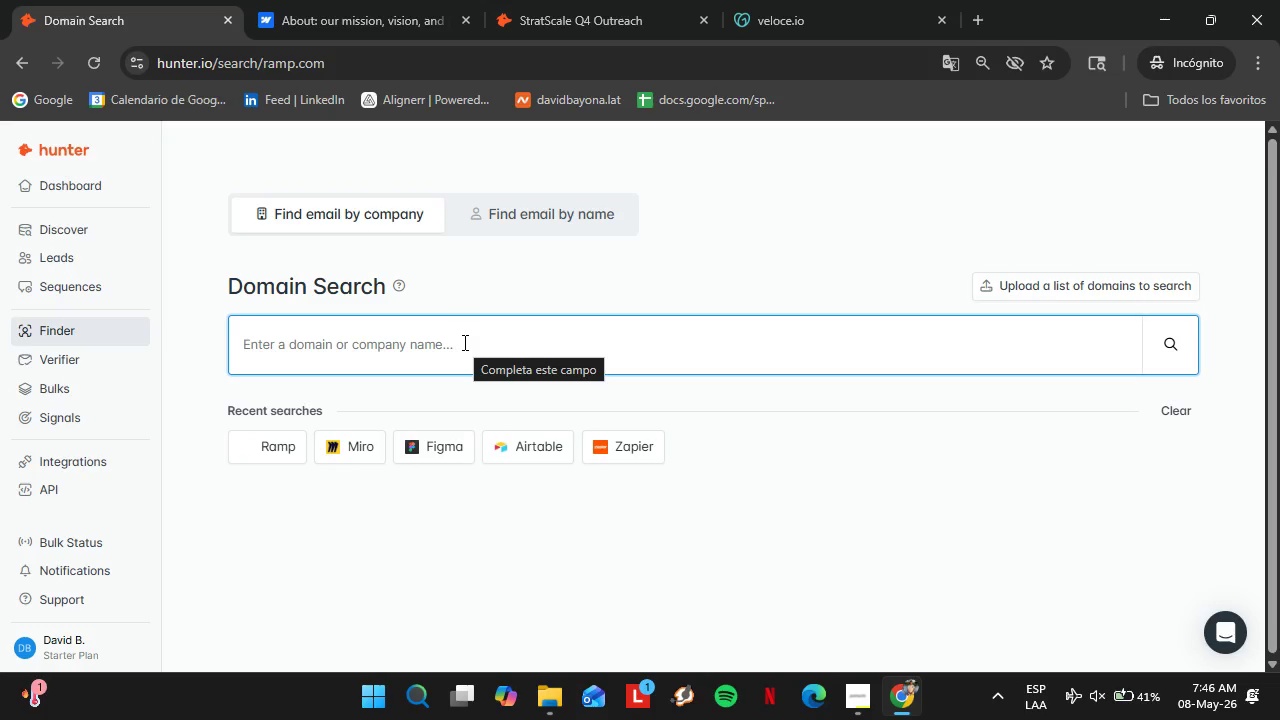 
type(brex.com)
 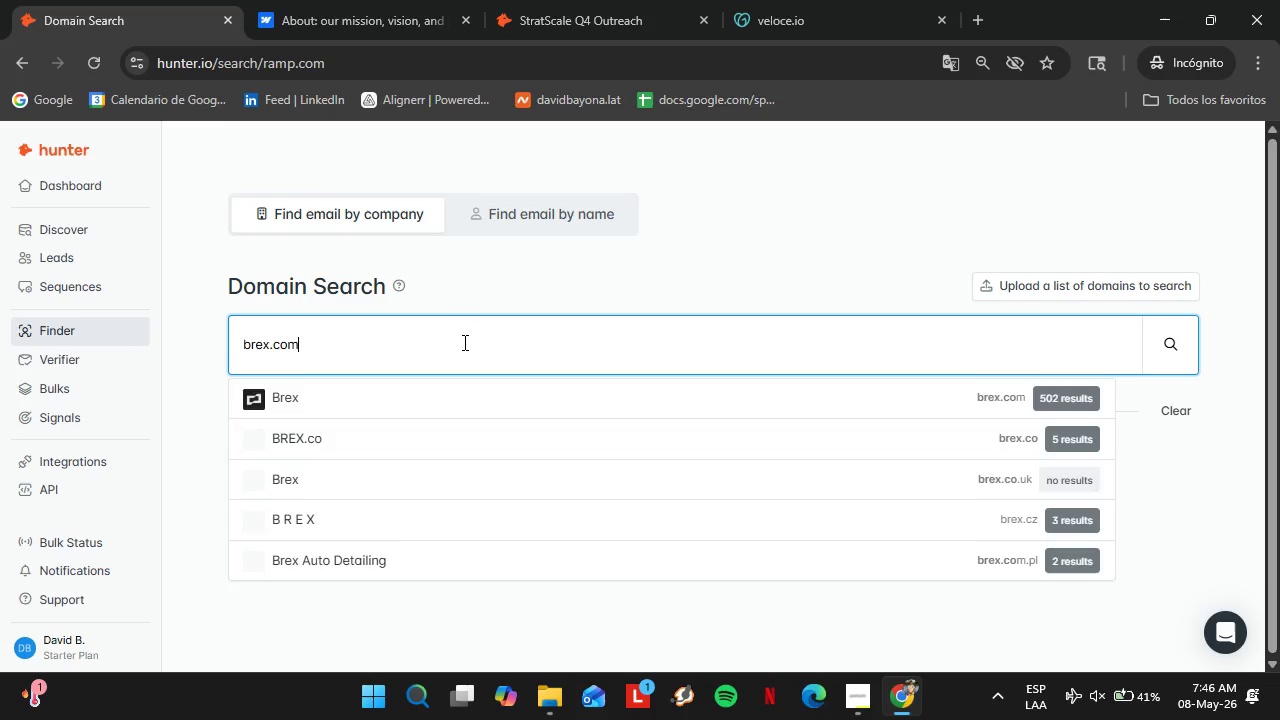 
key(Enter)
 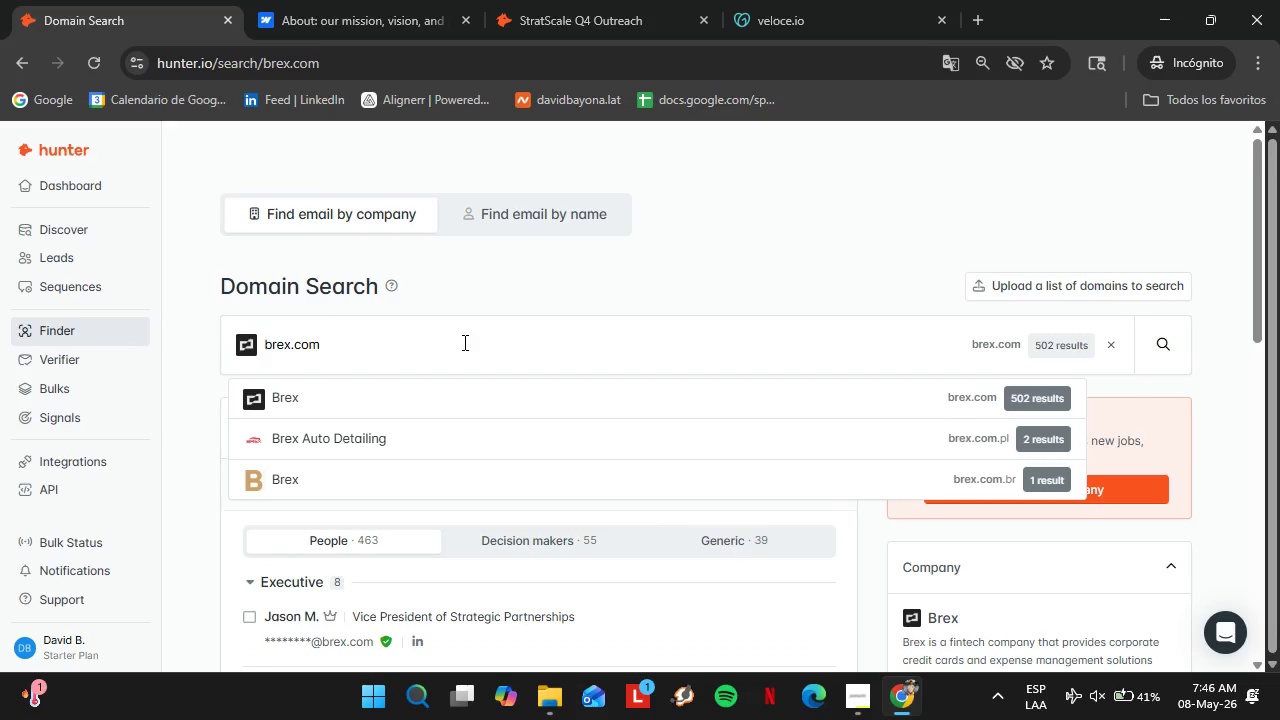 
wait(18.74)
 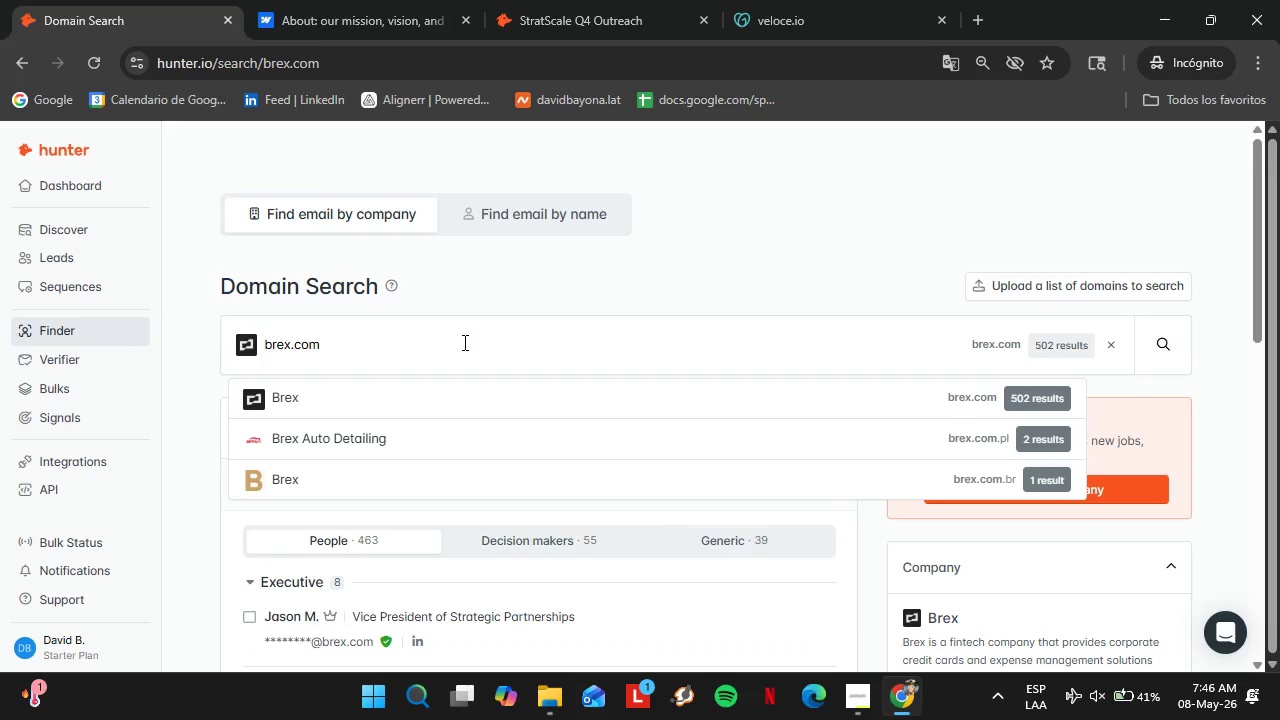 
left_click([366, 396])
 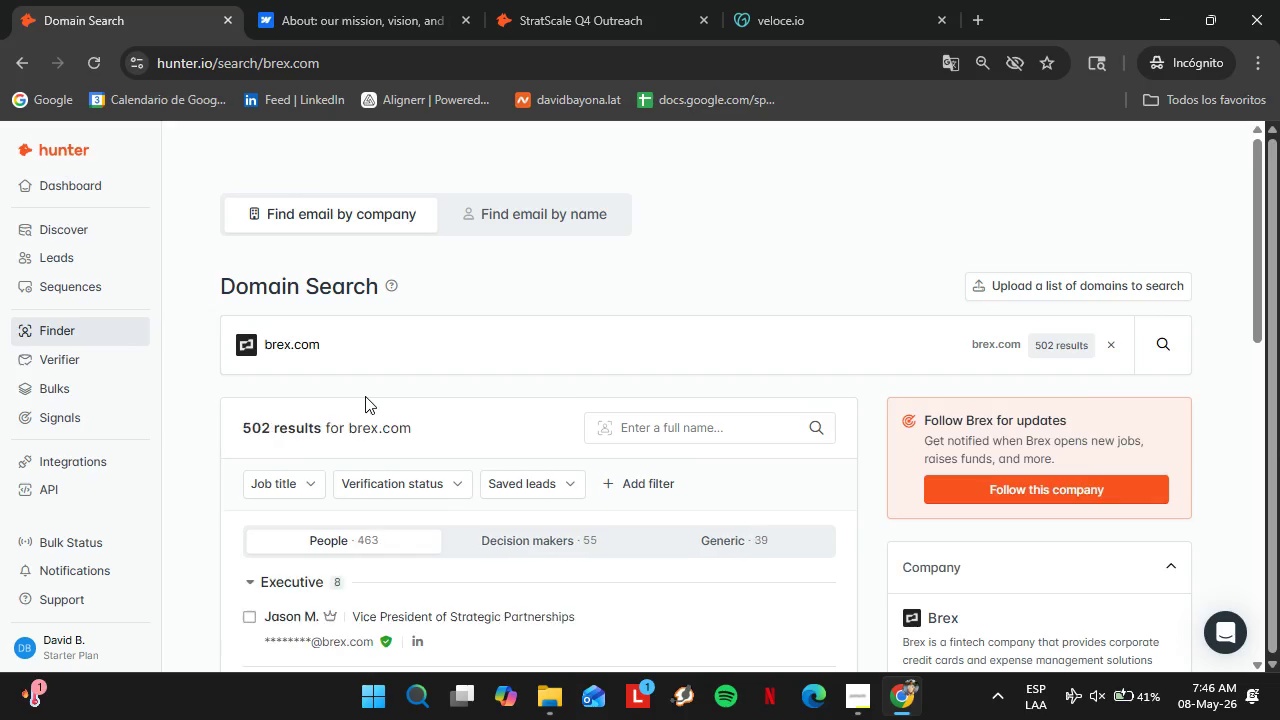 
scroll: coordinate [540, 392], scroll_direction: down, amount: 7.0
 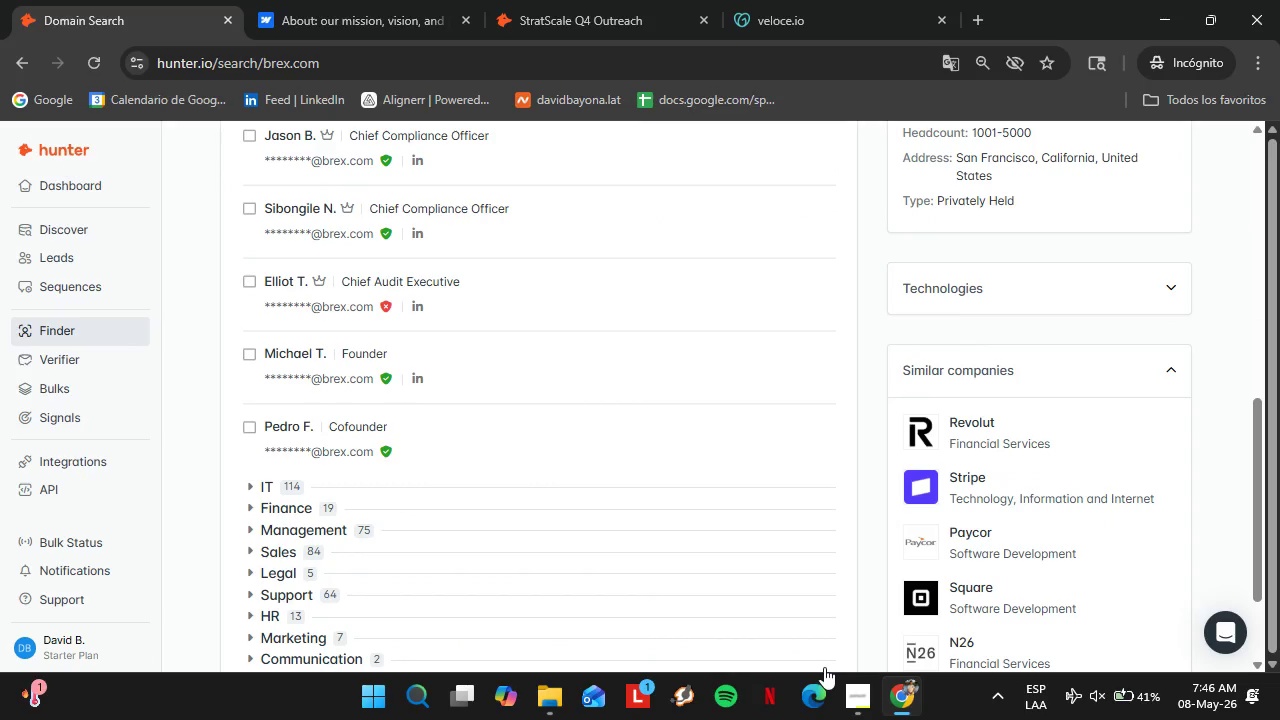 
left_click([843, 681])